 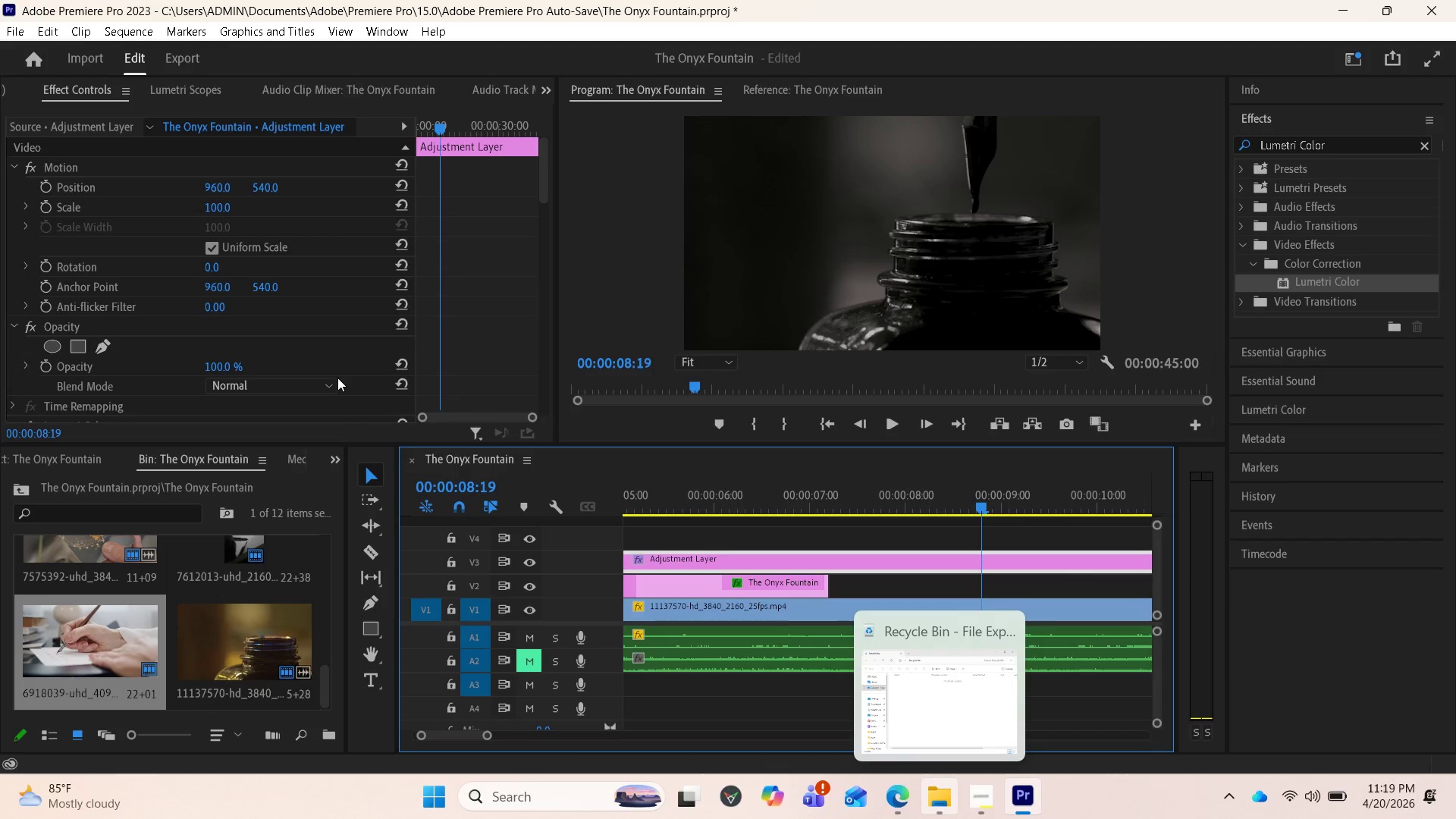 
scroll: coordinate [312, 351], scroll_direction: down, amount: 13.0
 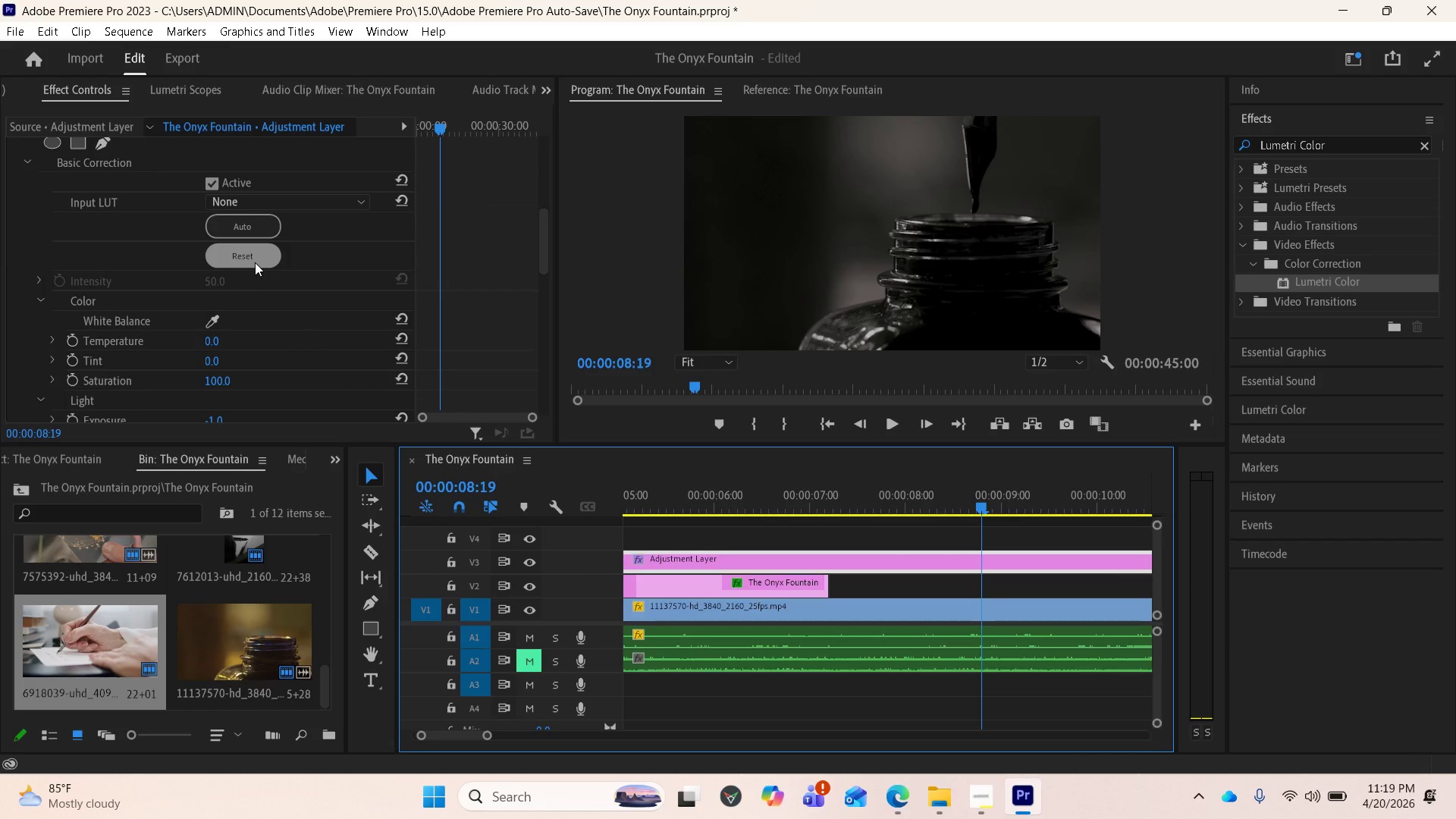 
scroll: coordinate [297, 304], scroll_direction: up, amount: 3.0
 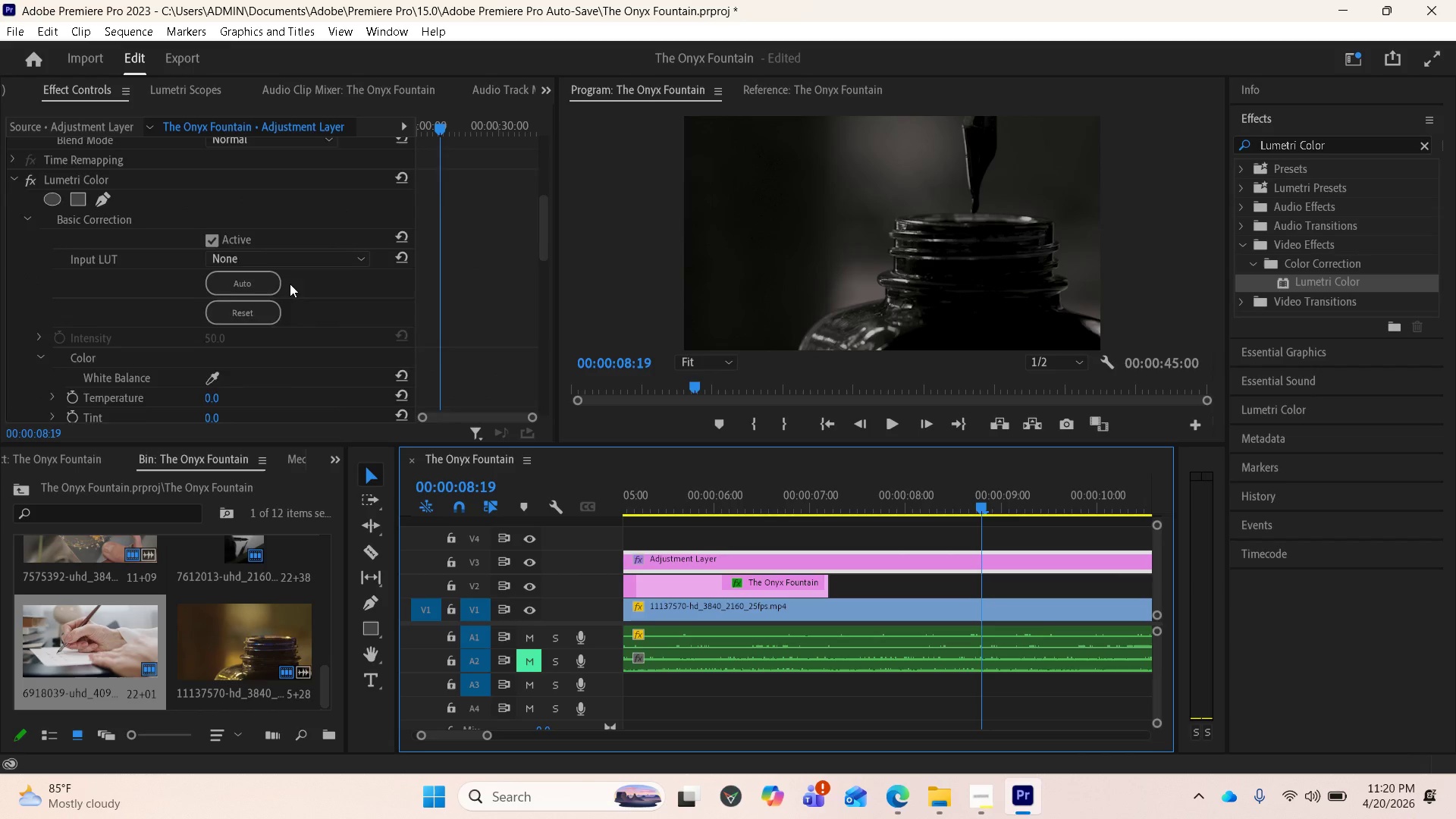 
scroll: coordinate [306, 326], scroll_direction: down, amount: 17.0
 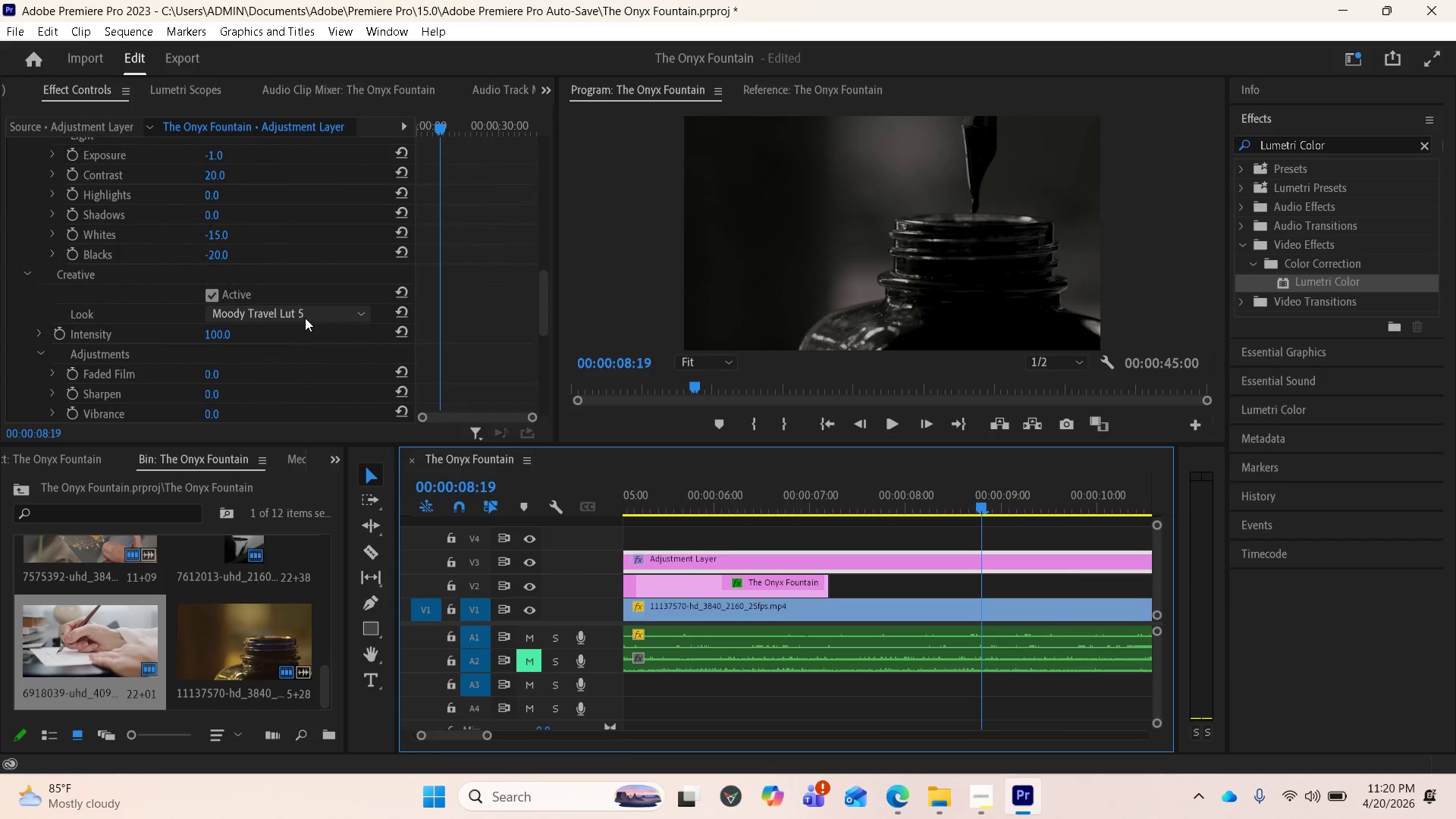 
left_click([305, 318])
 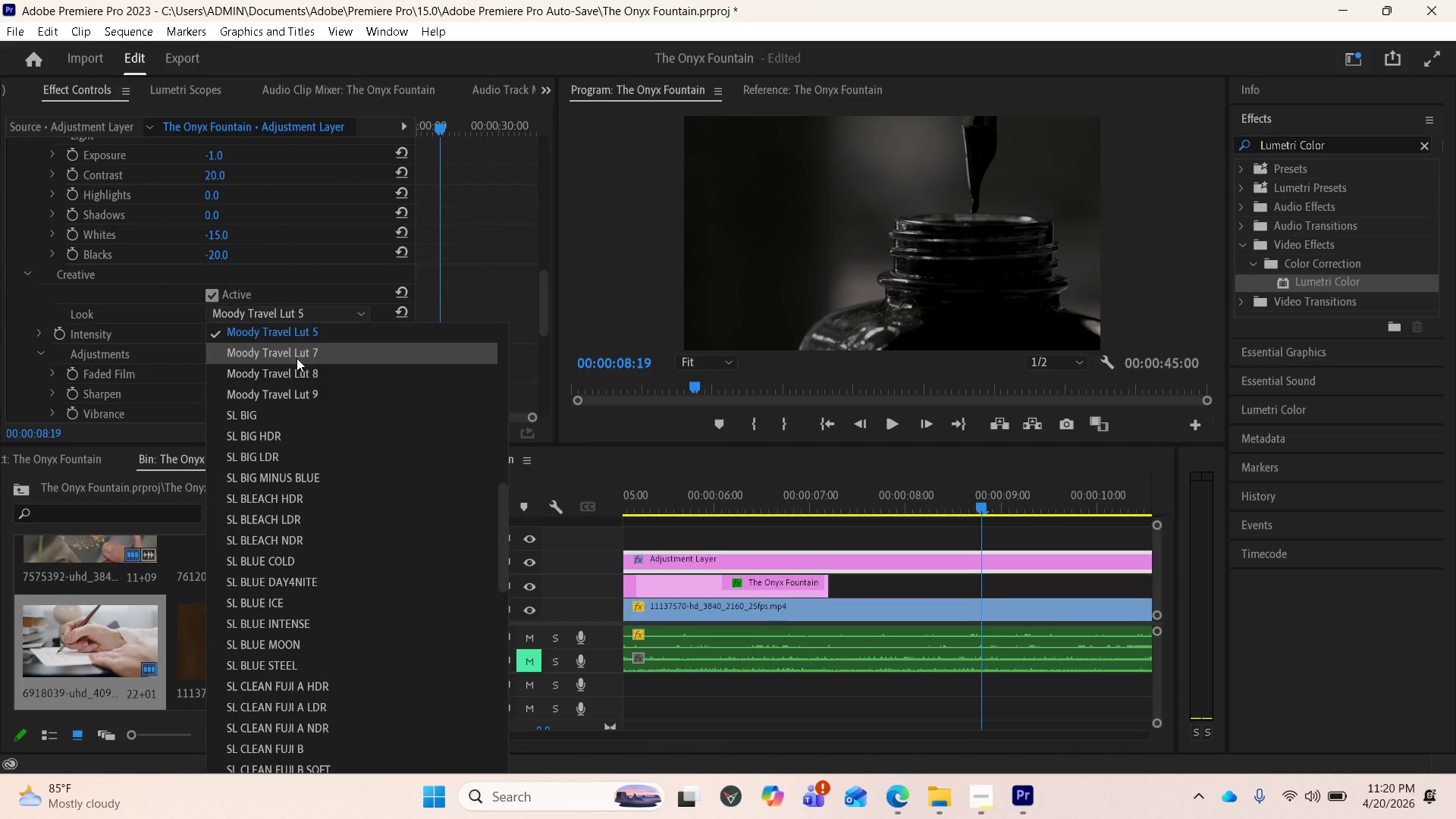 
scroll: coordinate [300, 359], scroll_direction: up, amount: 7.0
 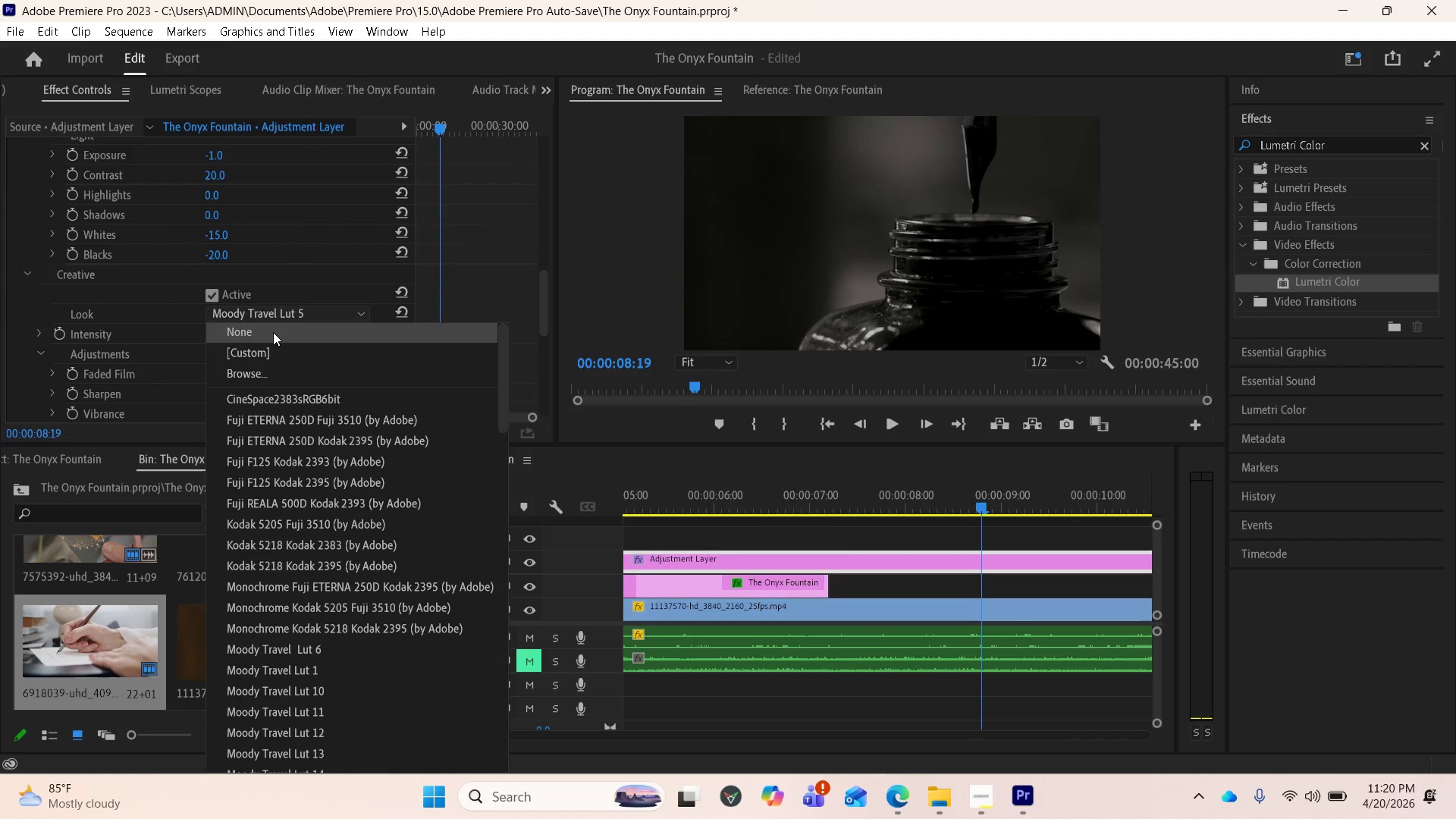 
left_click([273, 332])
 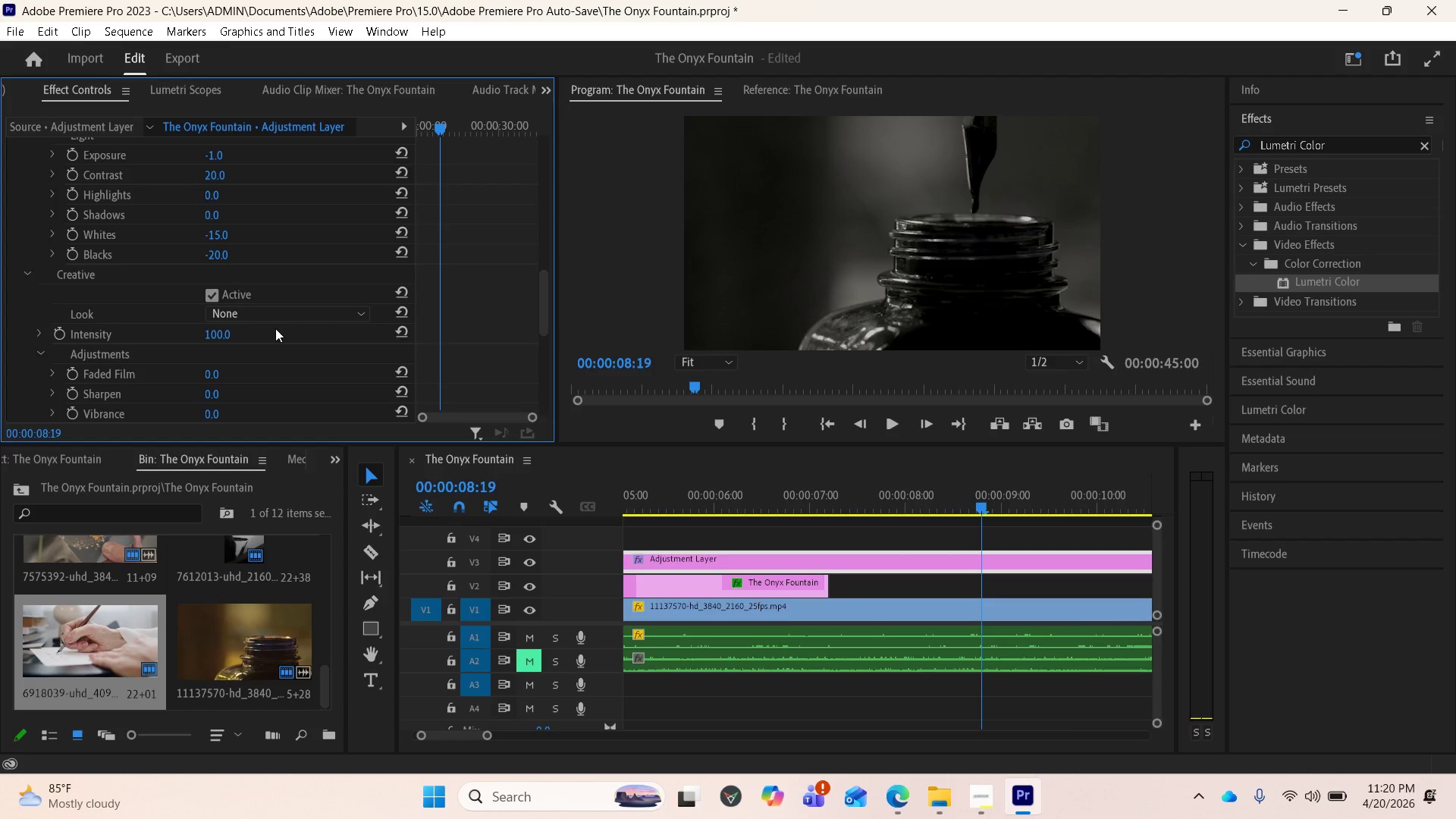 
wait(12.52)
 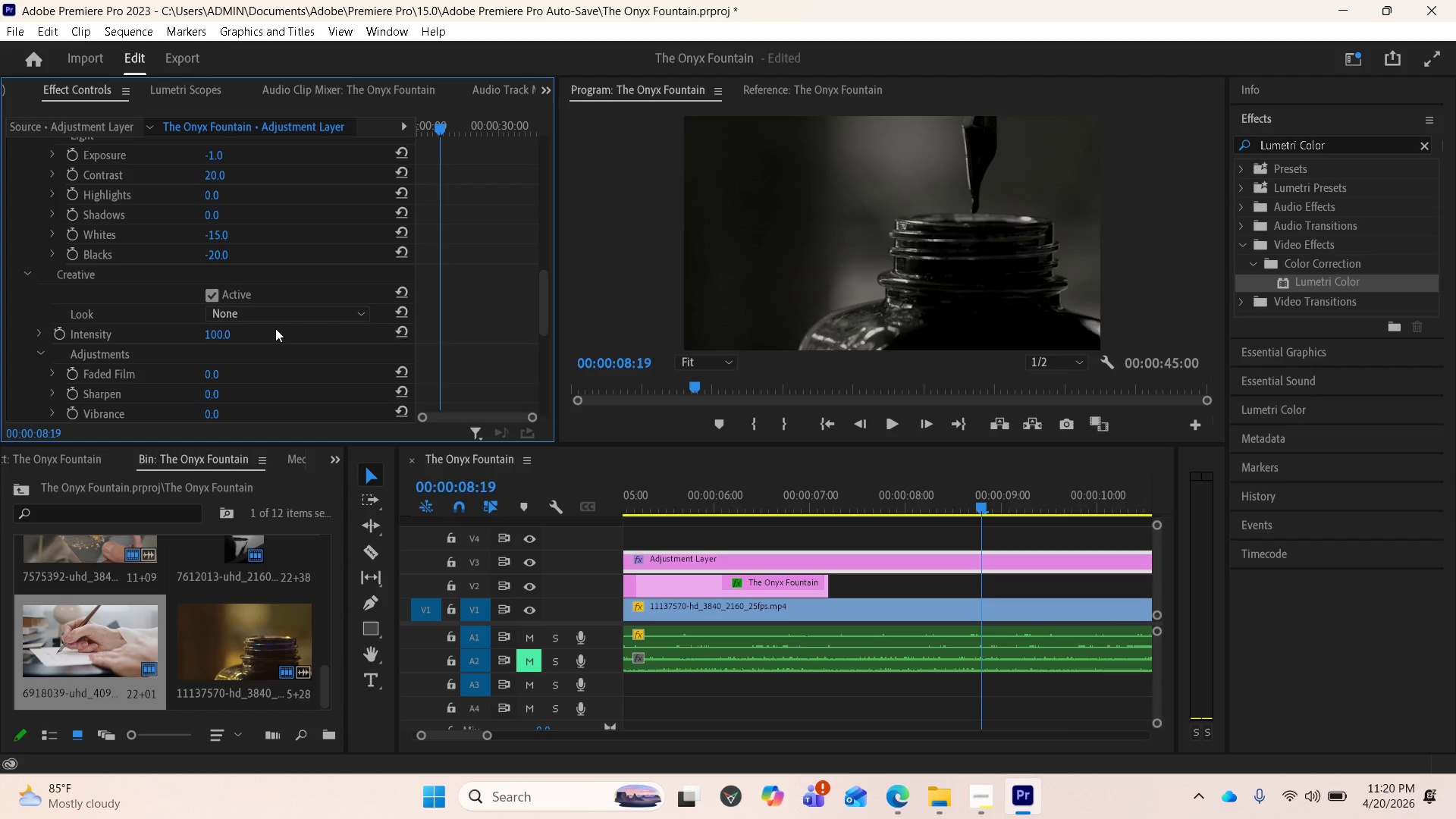 
key(Space)
 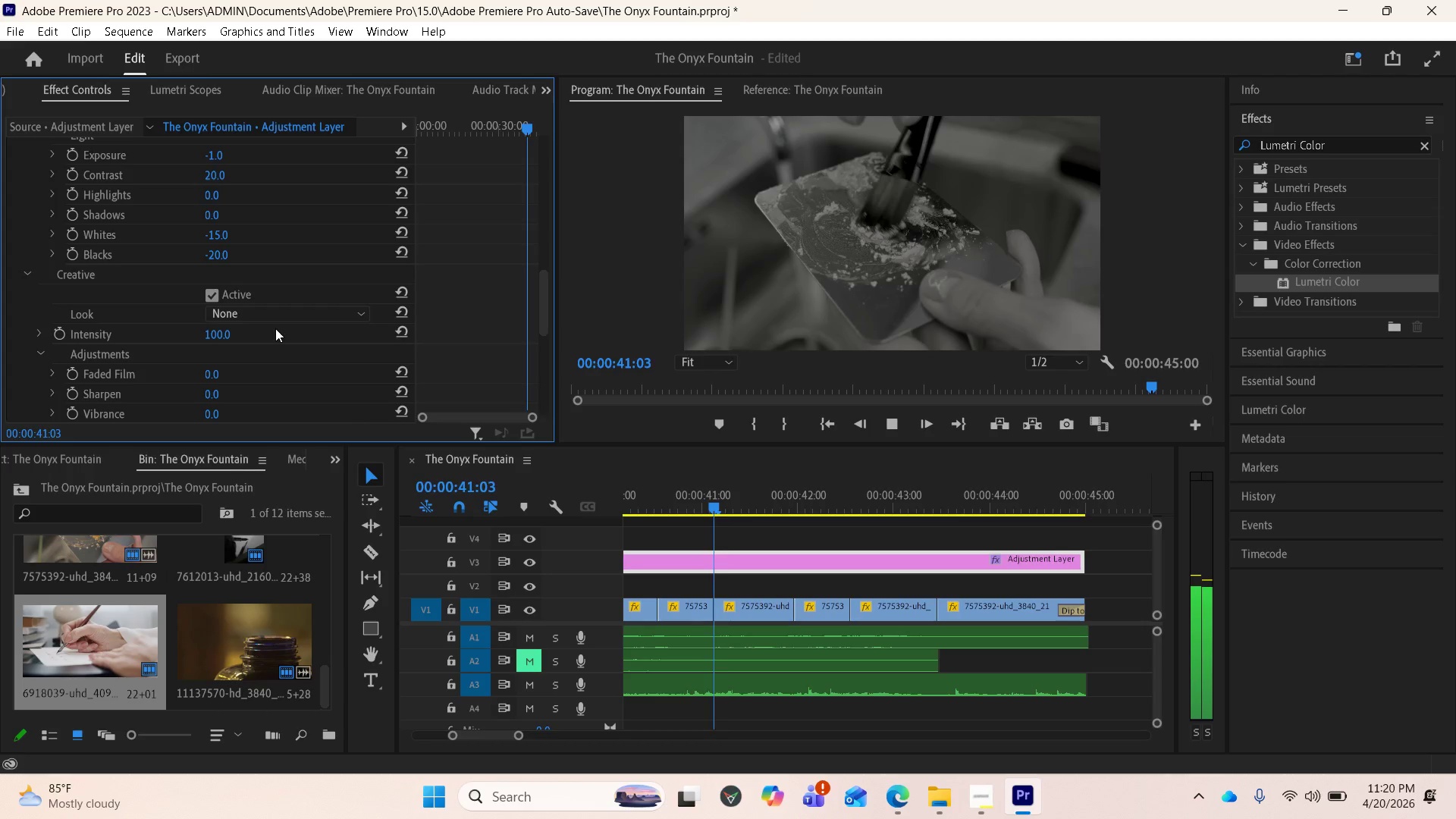 
wait(37.95)
 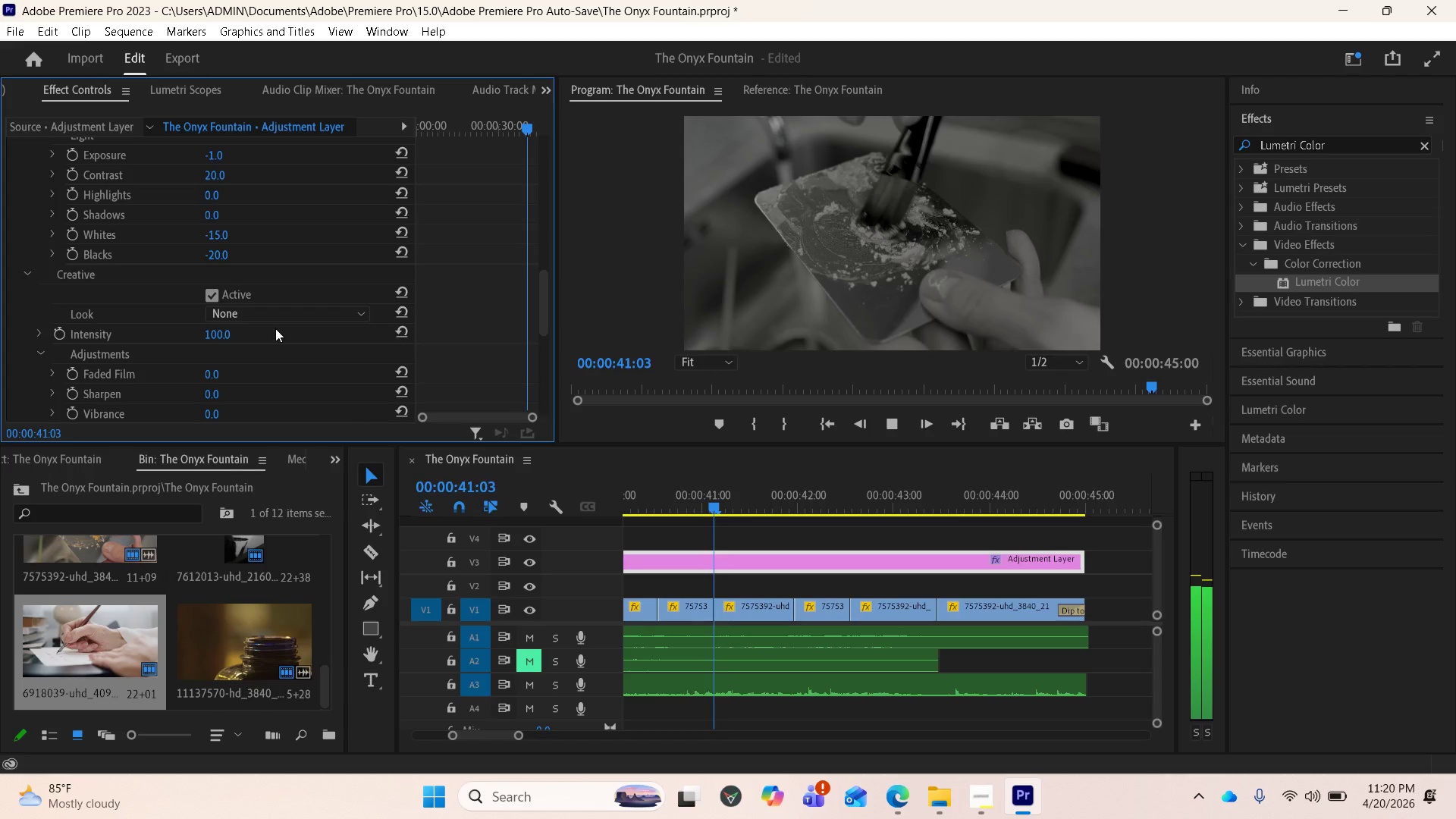 
key(Space)
 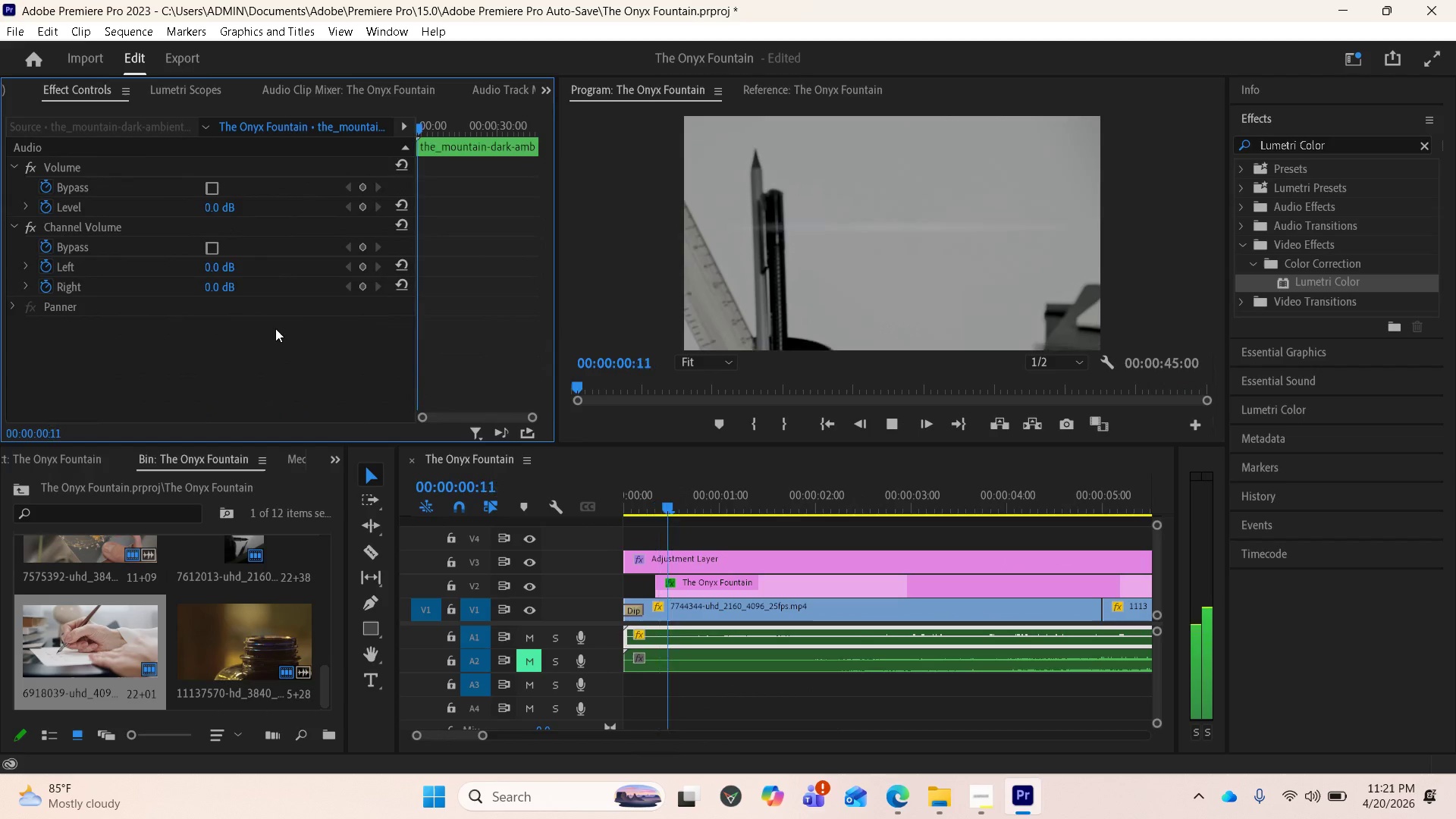 
key(Space)
 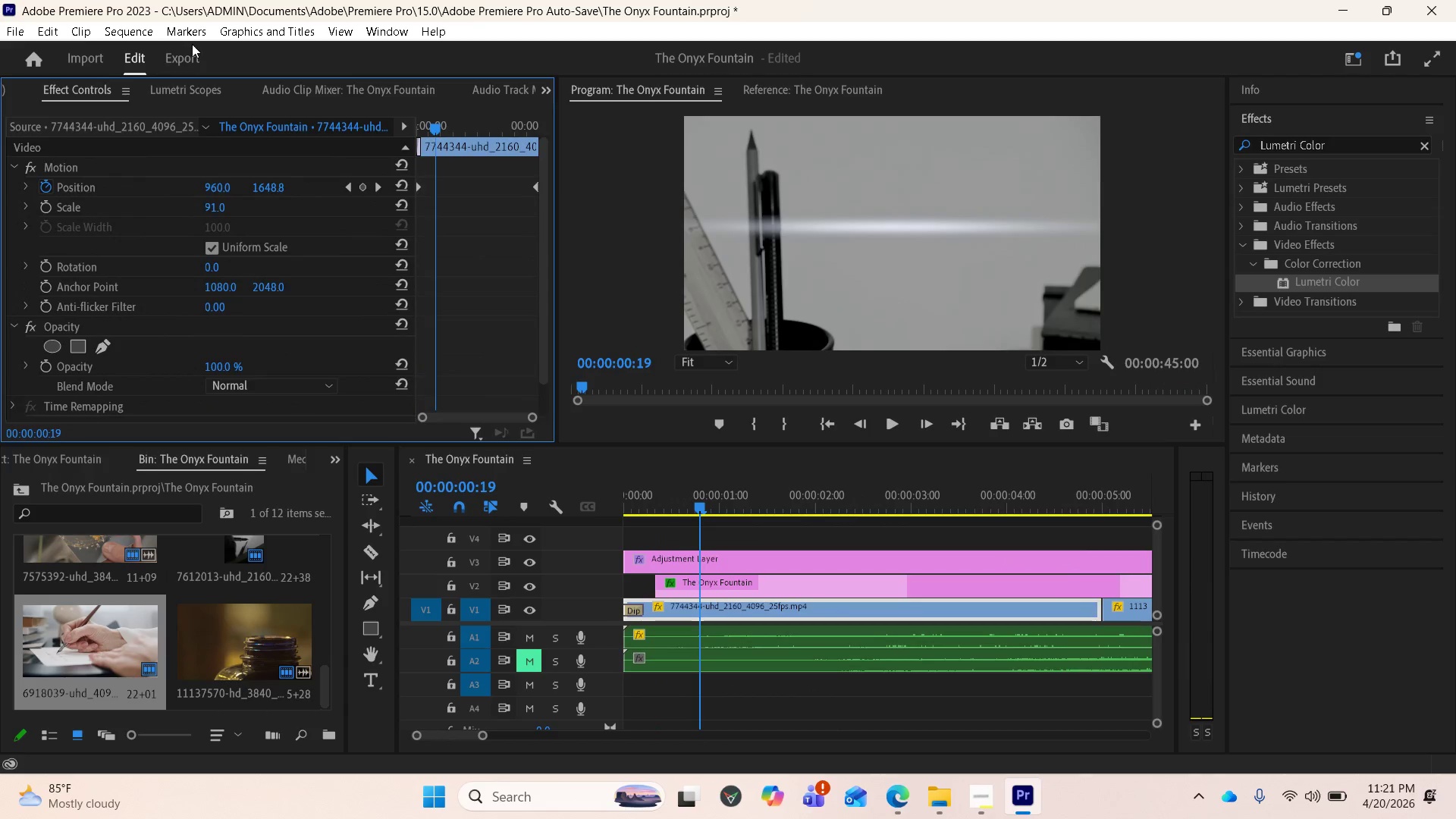 
left_click([189, 52])
 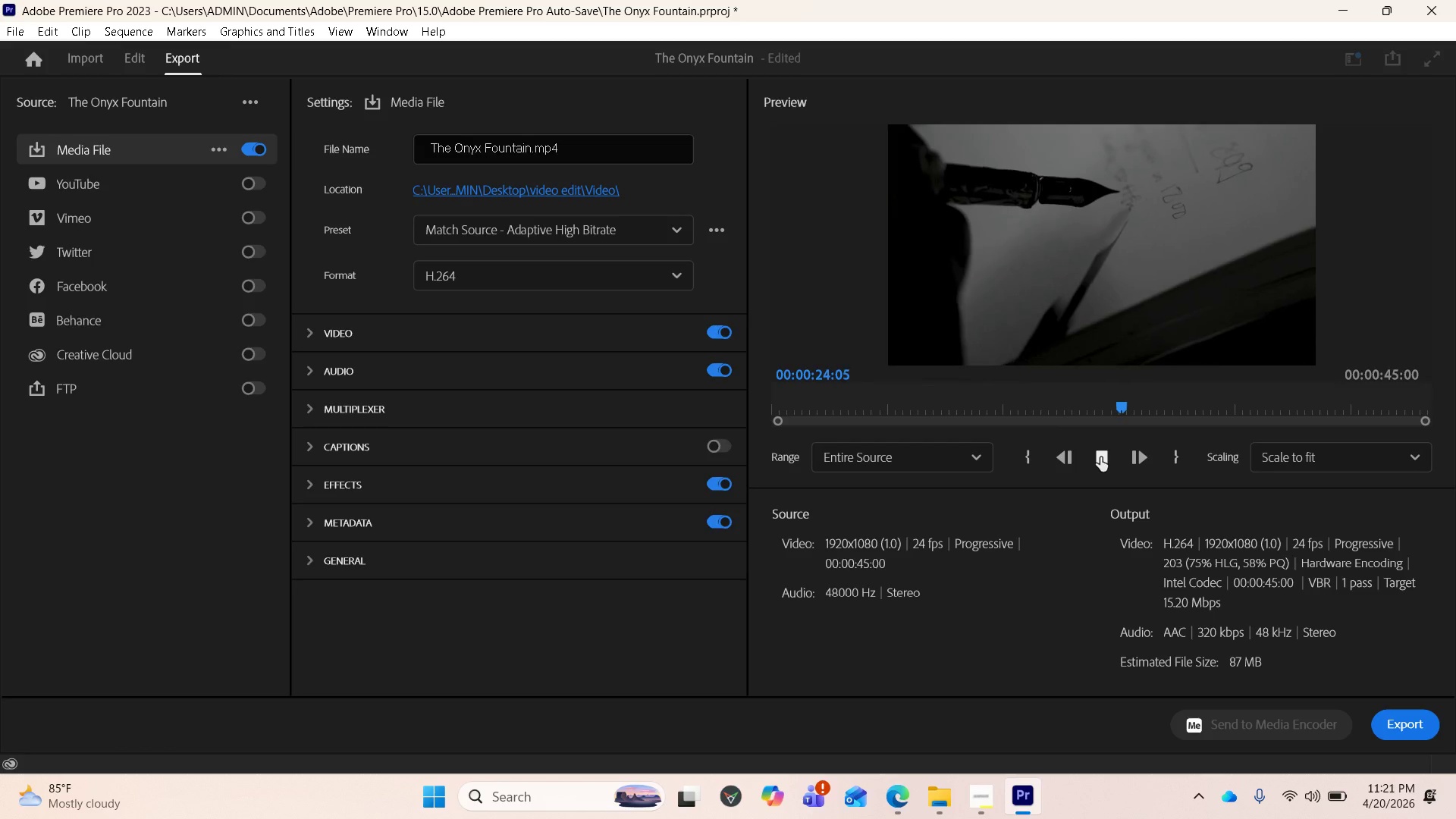 
wait(43.47)
 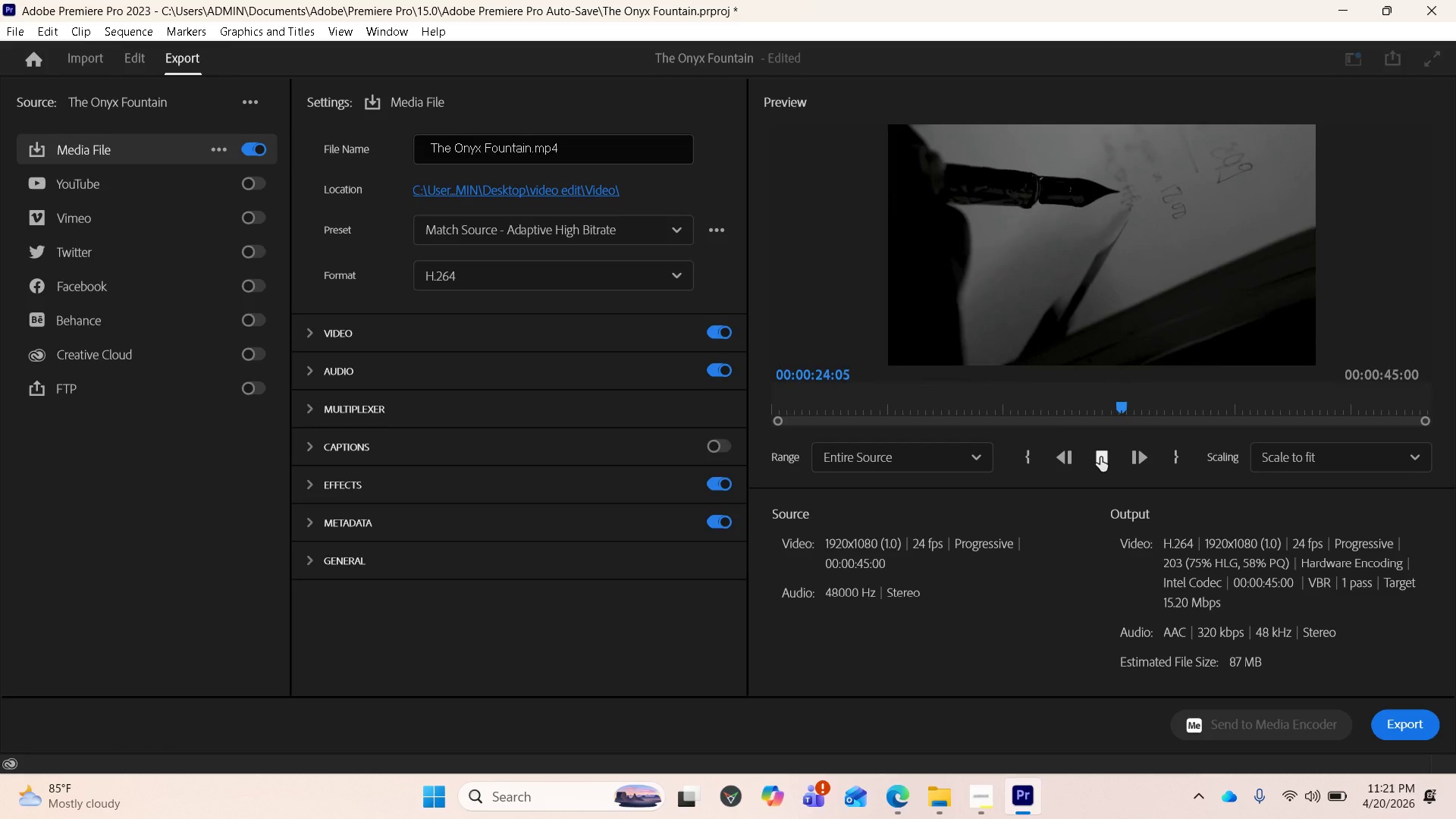 
left_click([979, 808])